 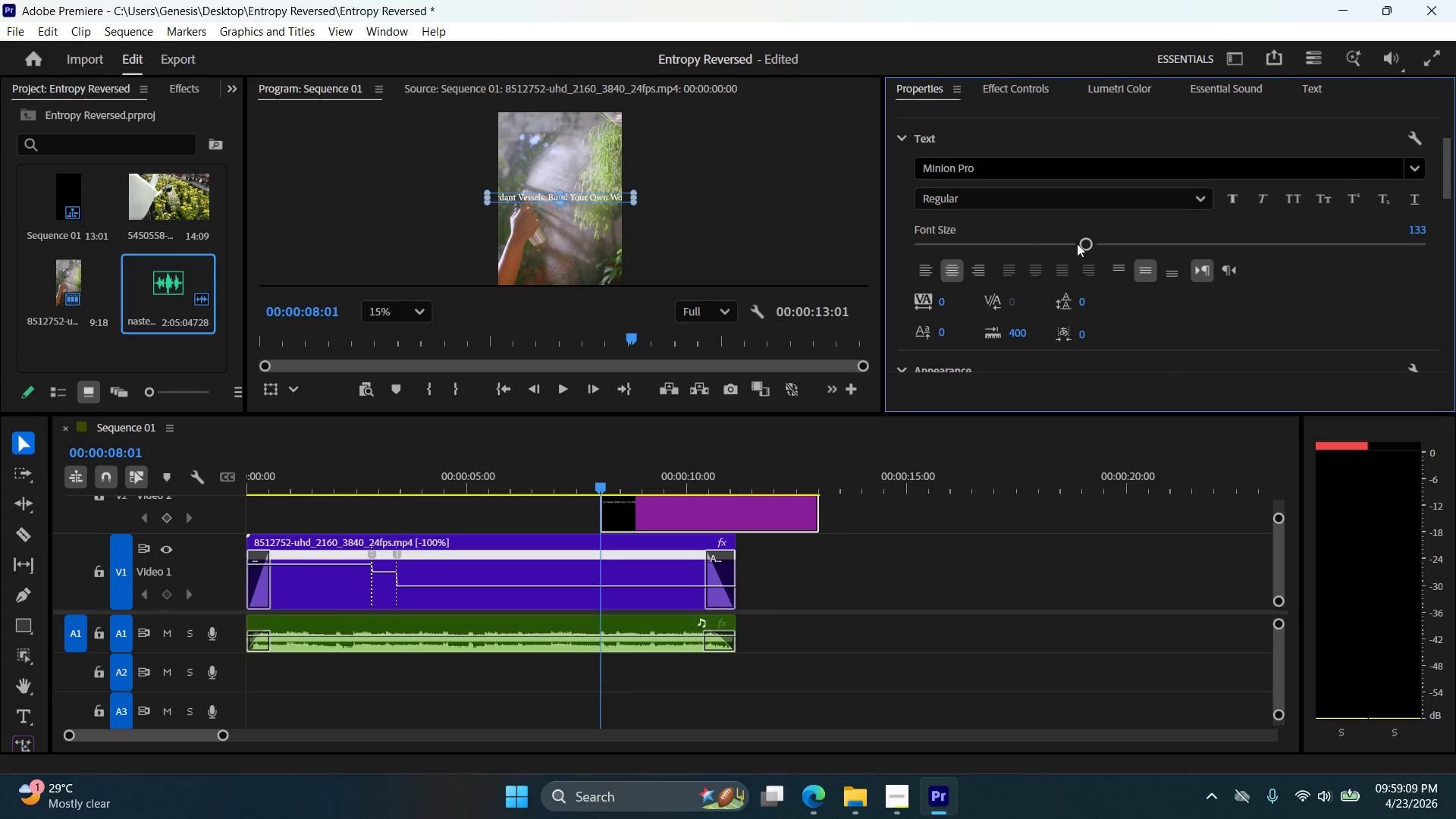 
left_click_drag(start_coordinate=[1084, 247], to_coordinate=[1064, 248])
 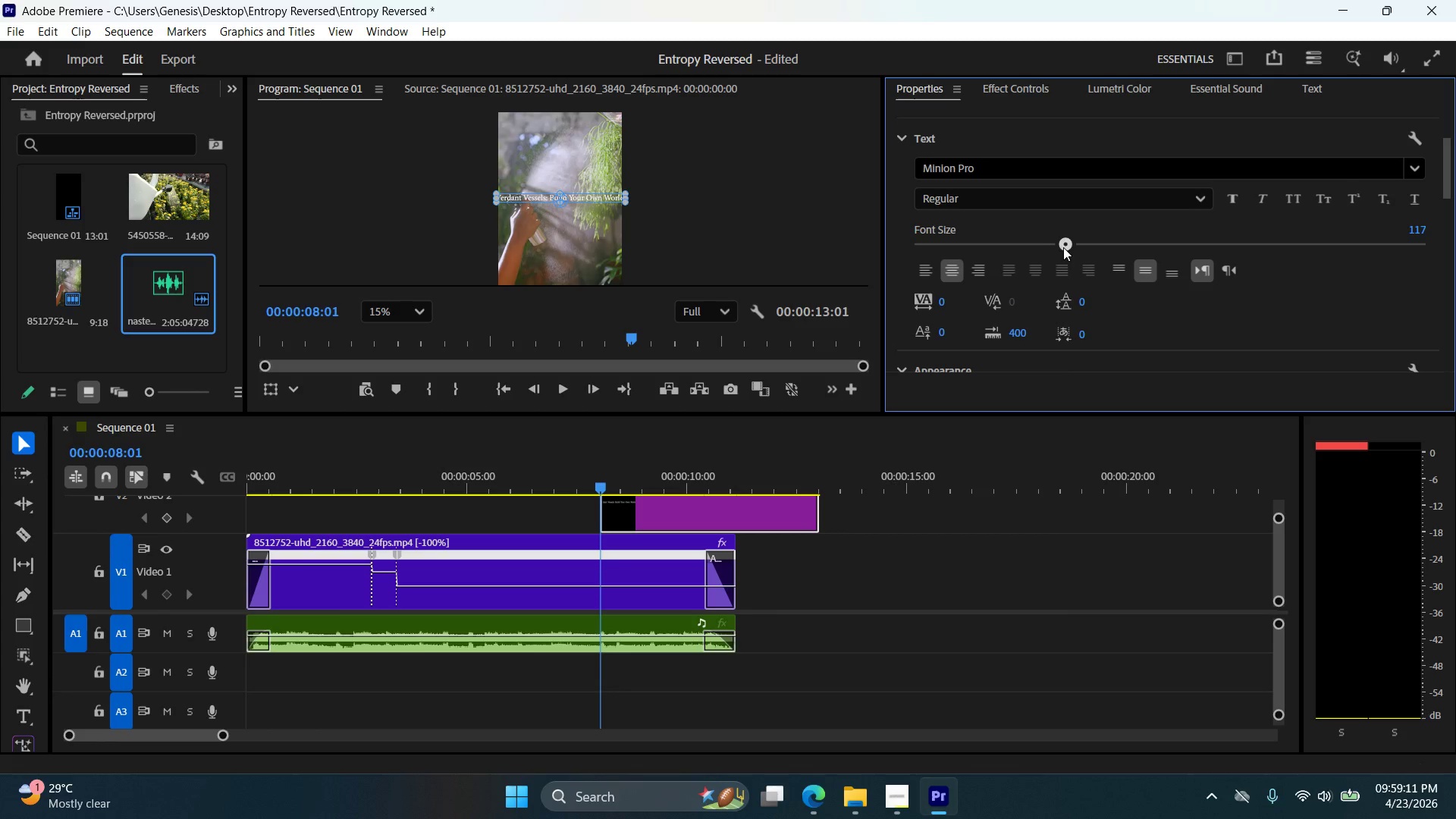 
left_click_drag(start_coordinate=[1063, 247], to_coordinate=[1034, 247])
 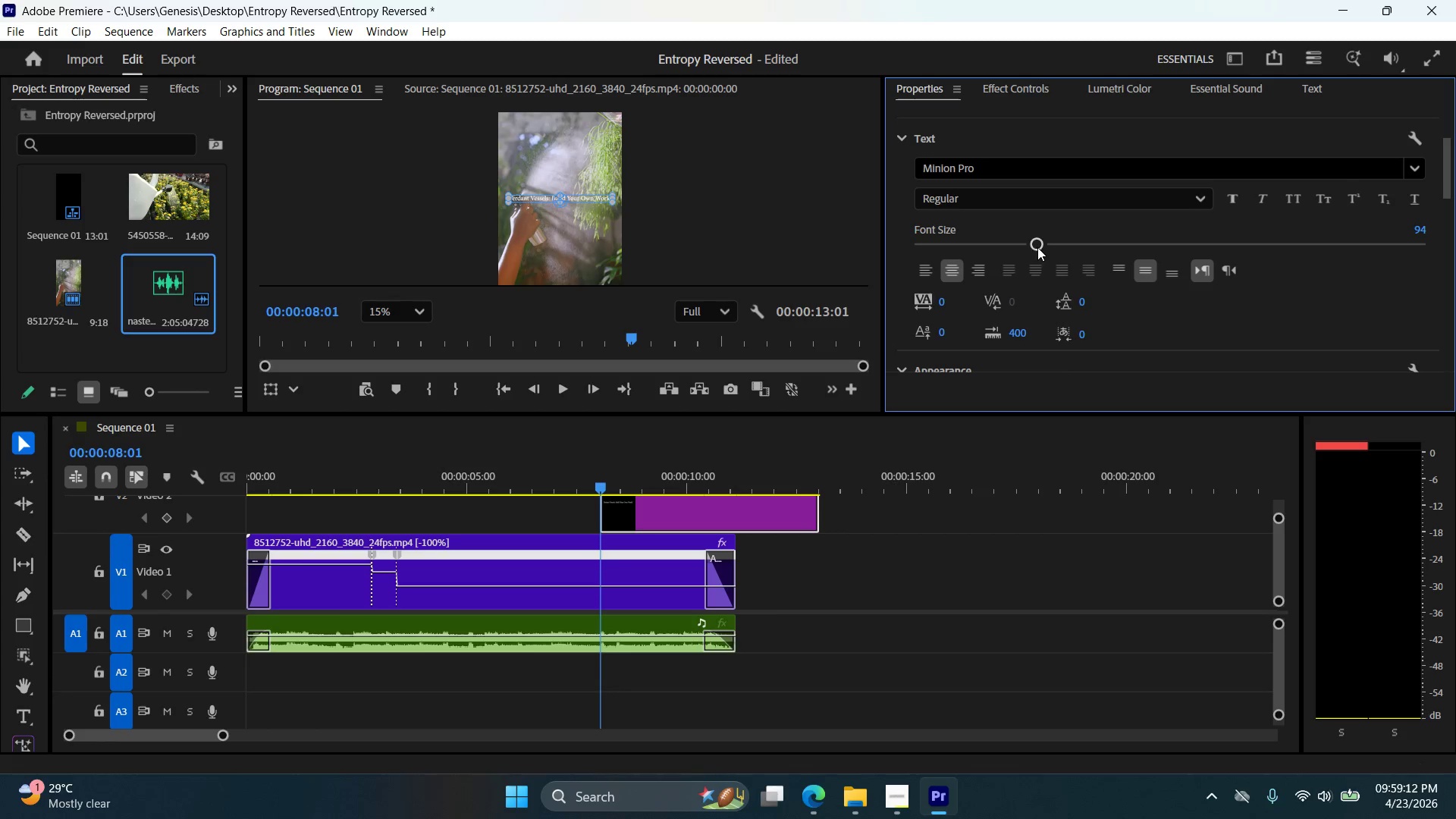 
left_click_drag(start_coordinate=[1037, 247], to_coordinate=[1028, 248])
 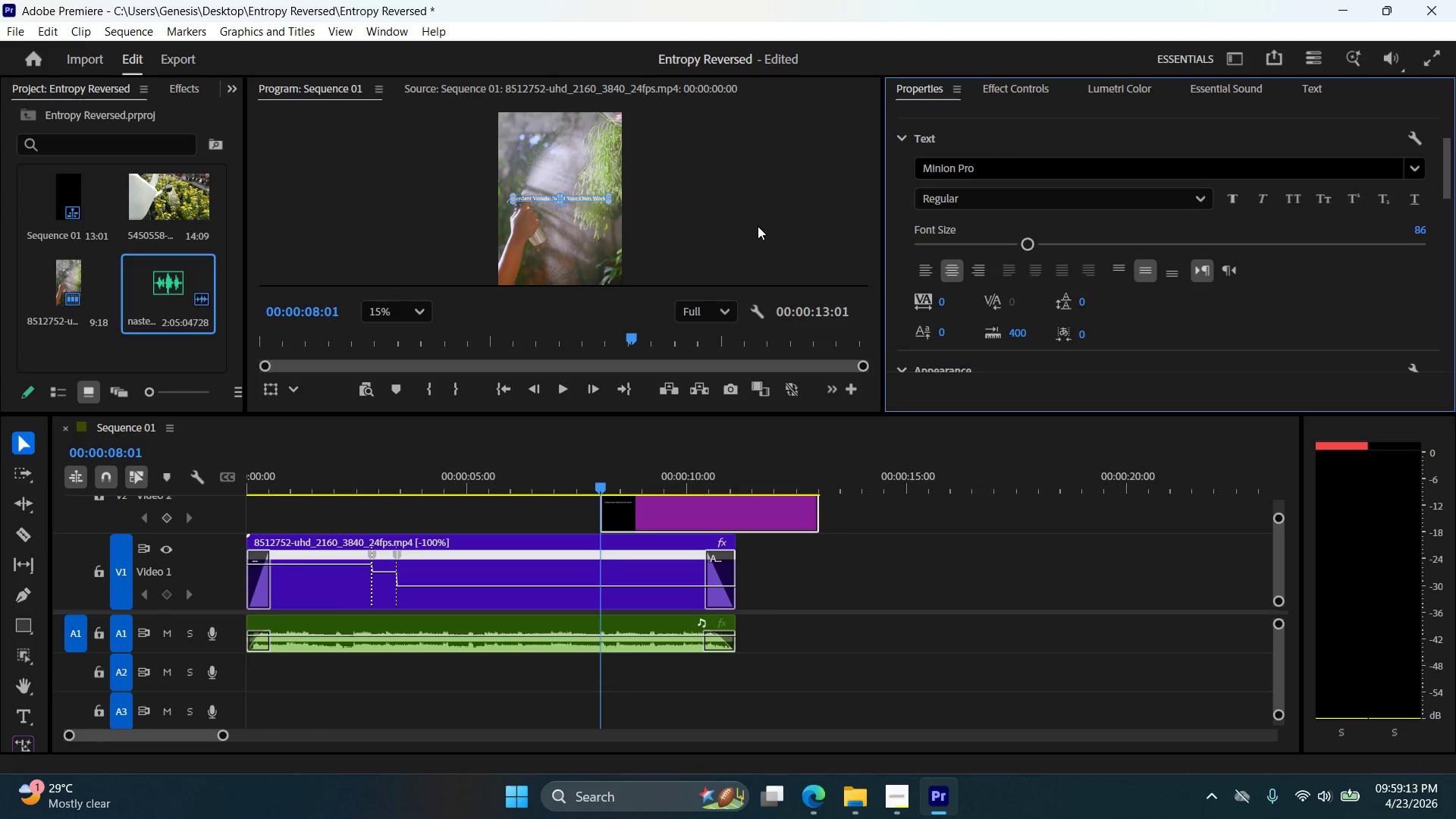 
left_click([758, 226])
 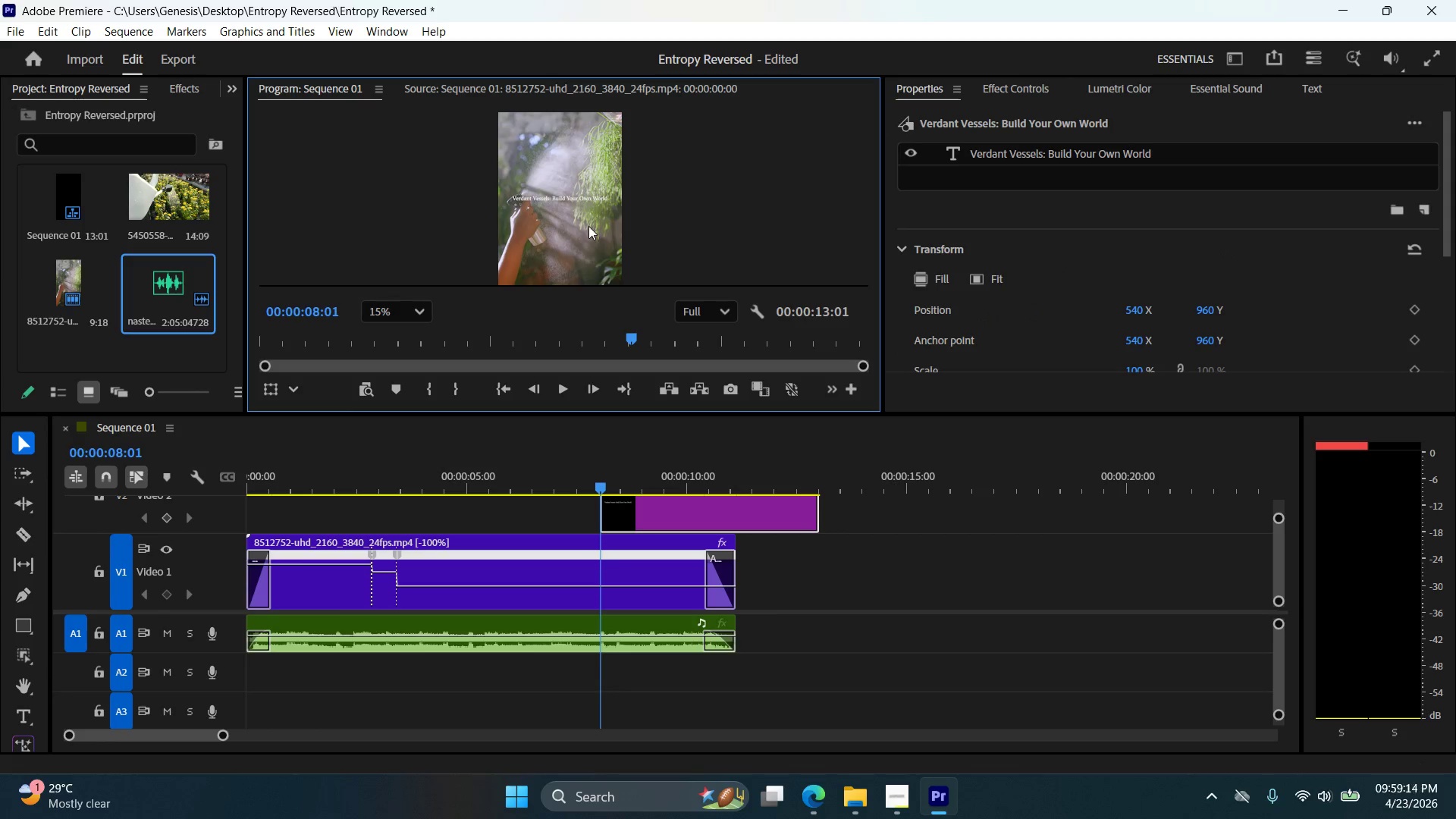 
hold_key(key=AltLeft, duration=2.16)
scroll: coordinate [566, 209], scroll_direction: up, amount: 10.0
 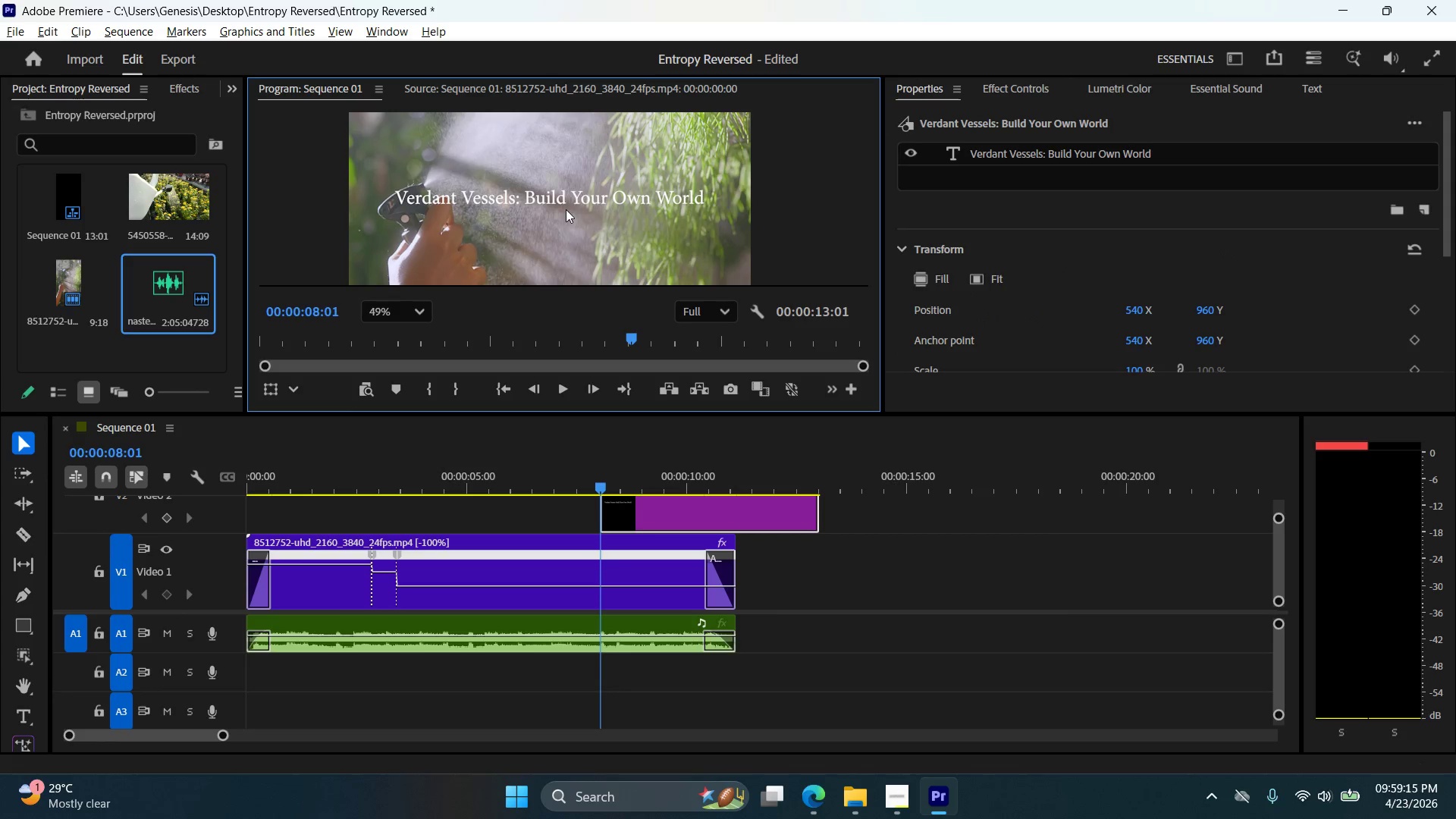 
key(Alt+AltLeft)
 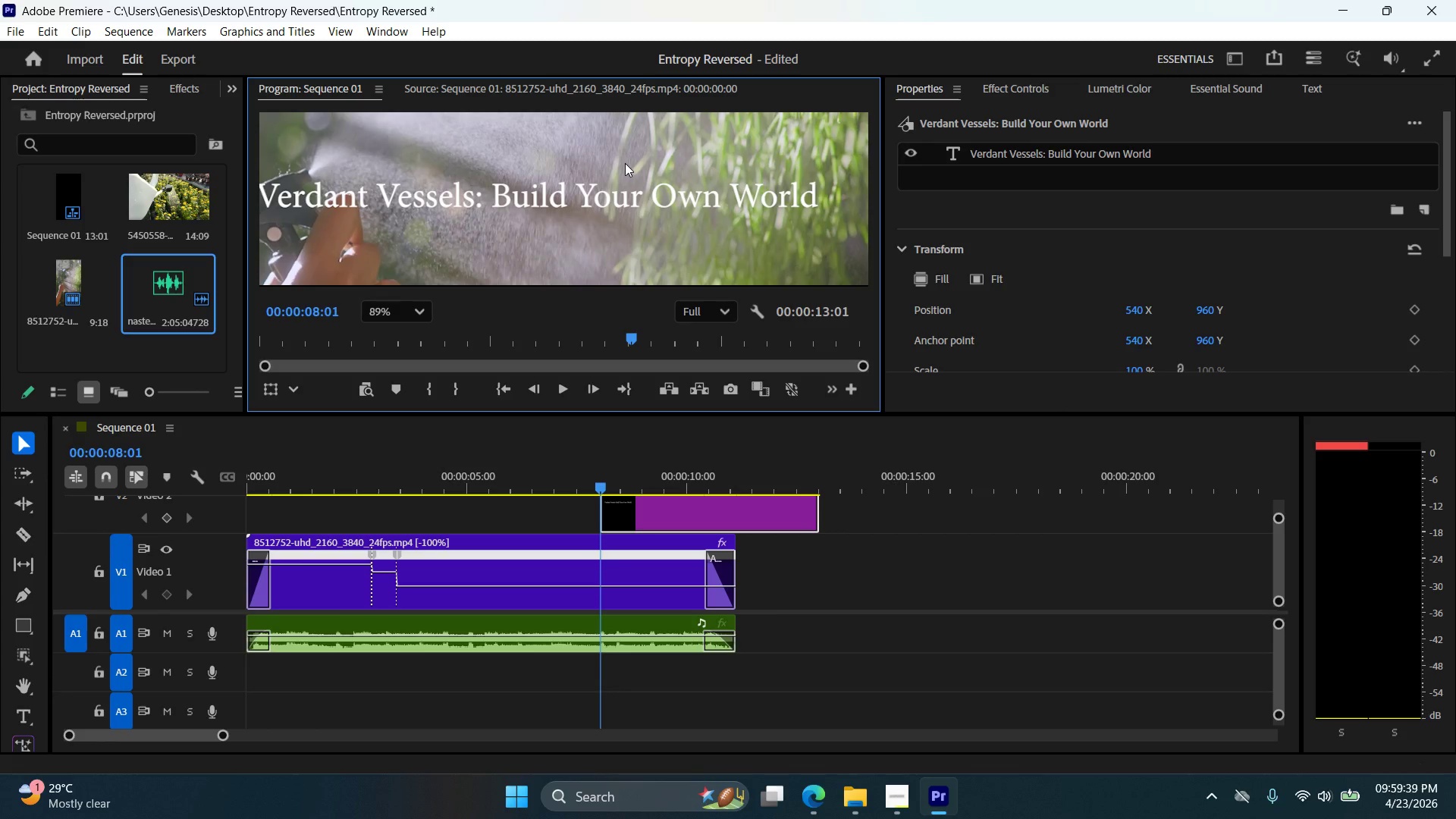 
scroll: coordinate [559, 221], scroll_direction: up, amount: 7.0
 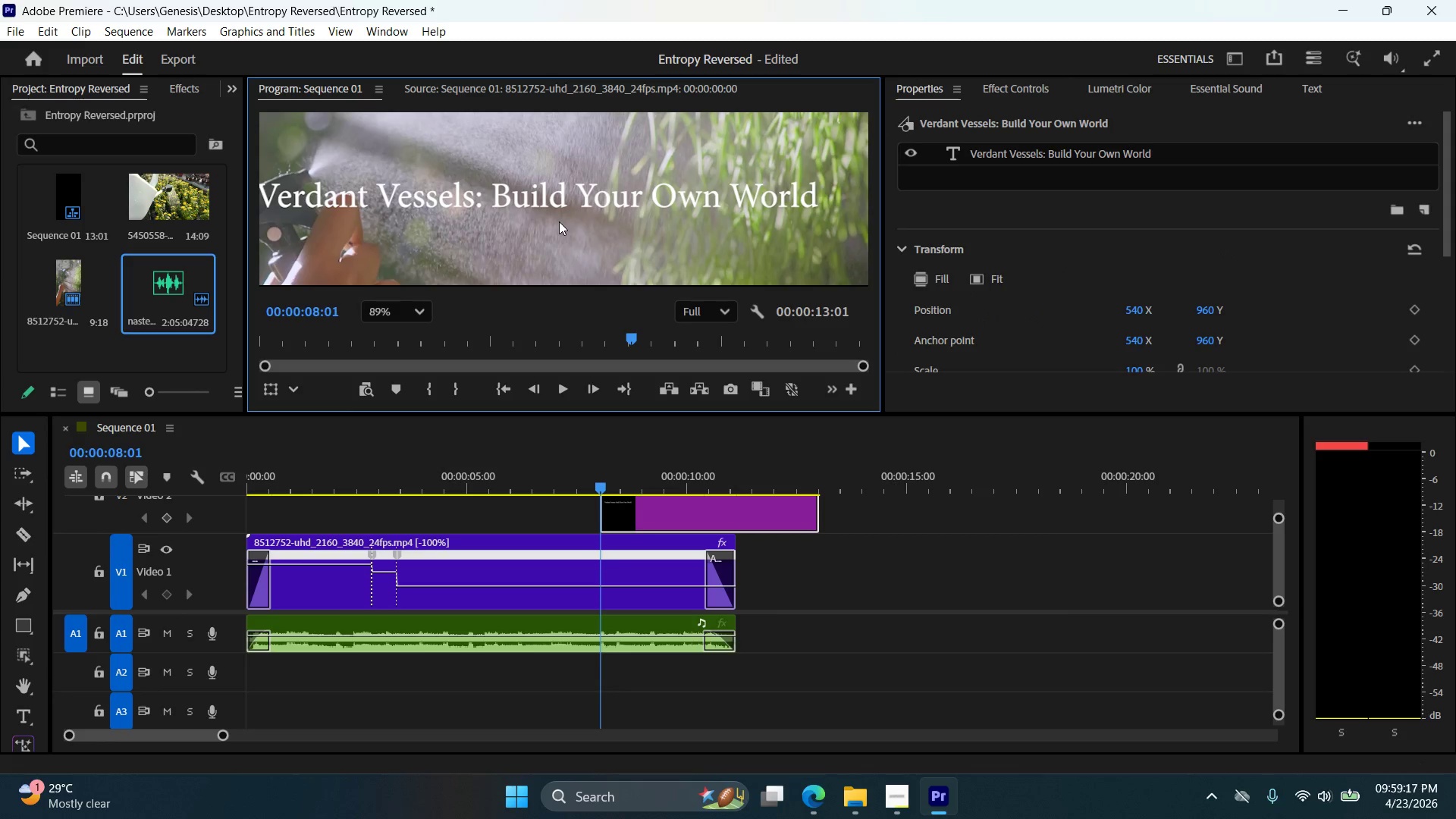 
wait(27.78)
 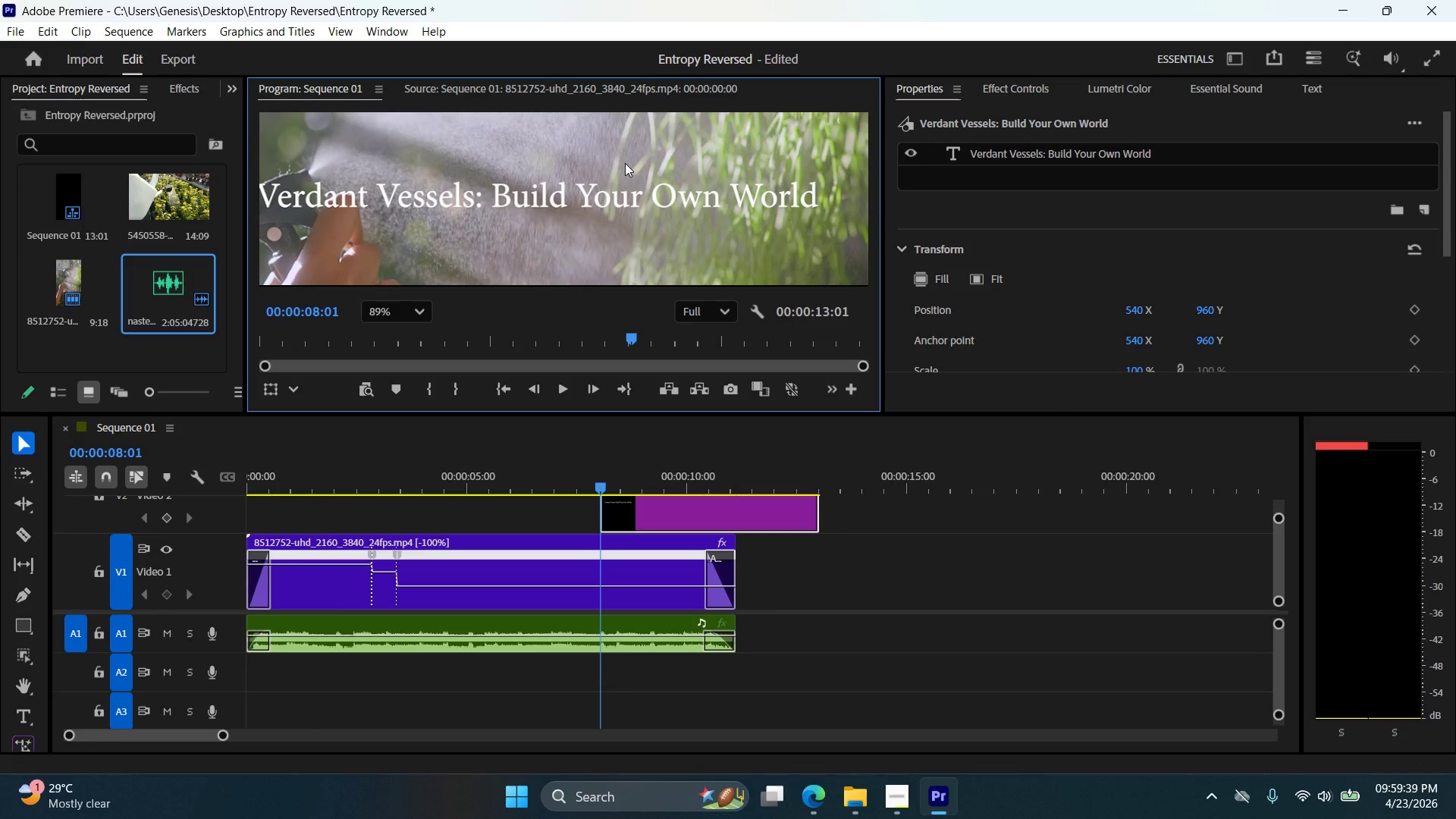 
left_click([899, 802])
 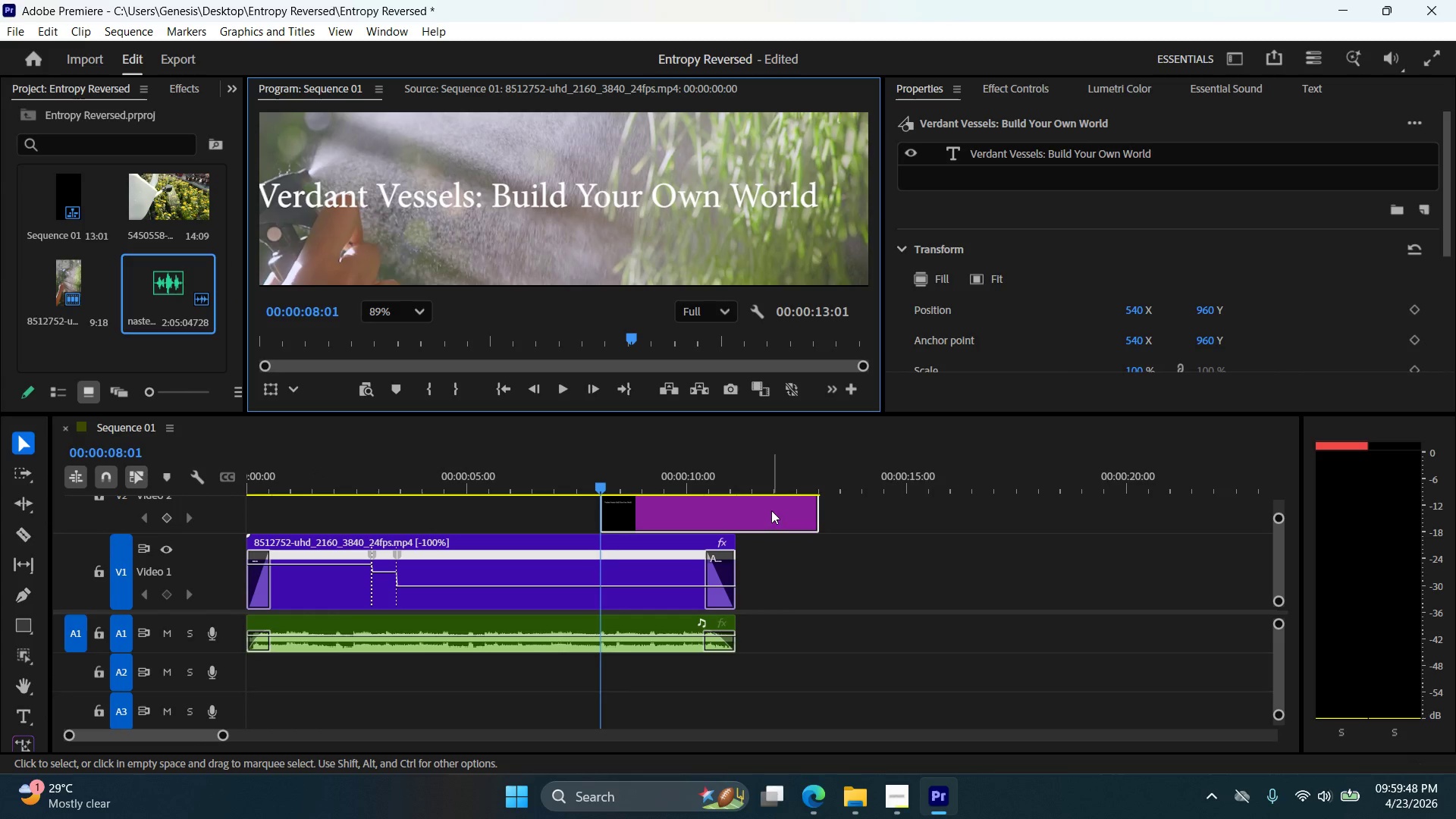 
wait(5.14)
 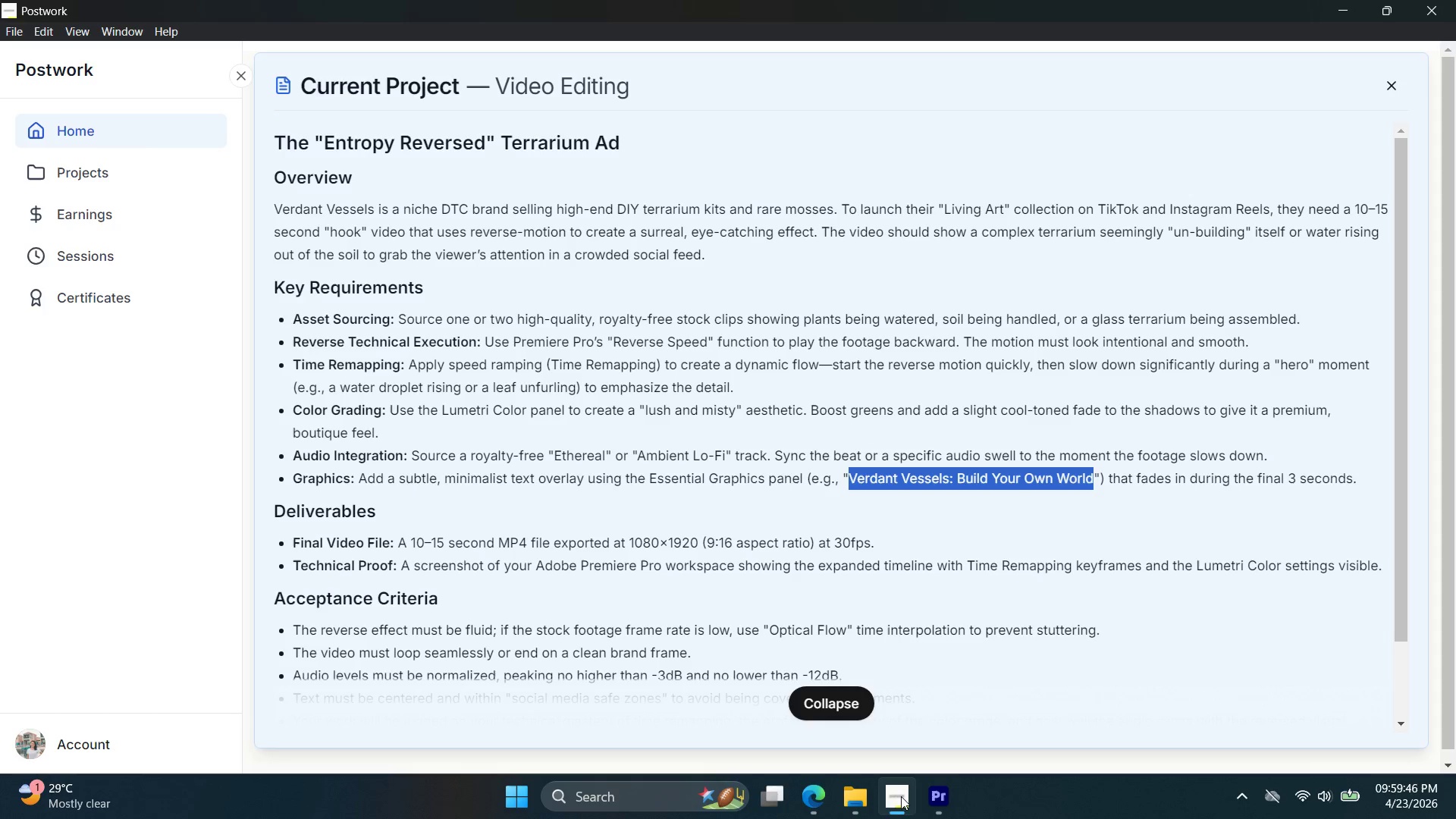 
left_click_drag(start_coordinate=[814, 508], to_coordinate=[726, 513])
 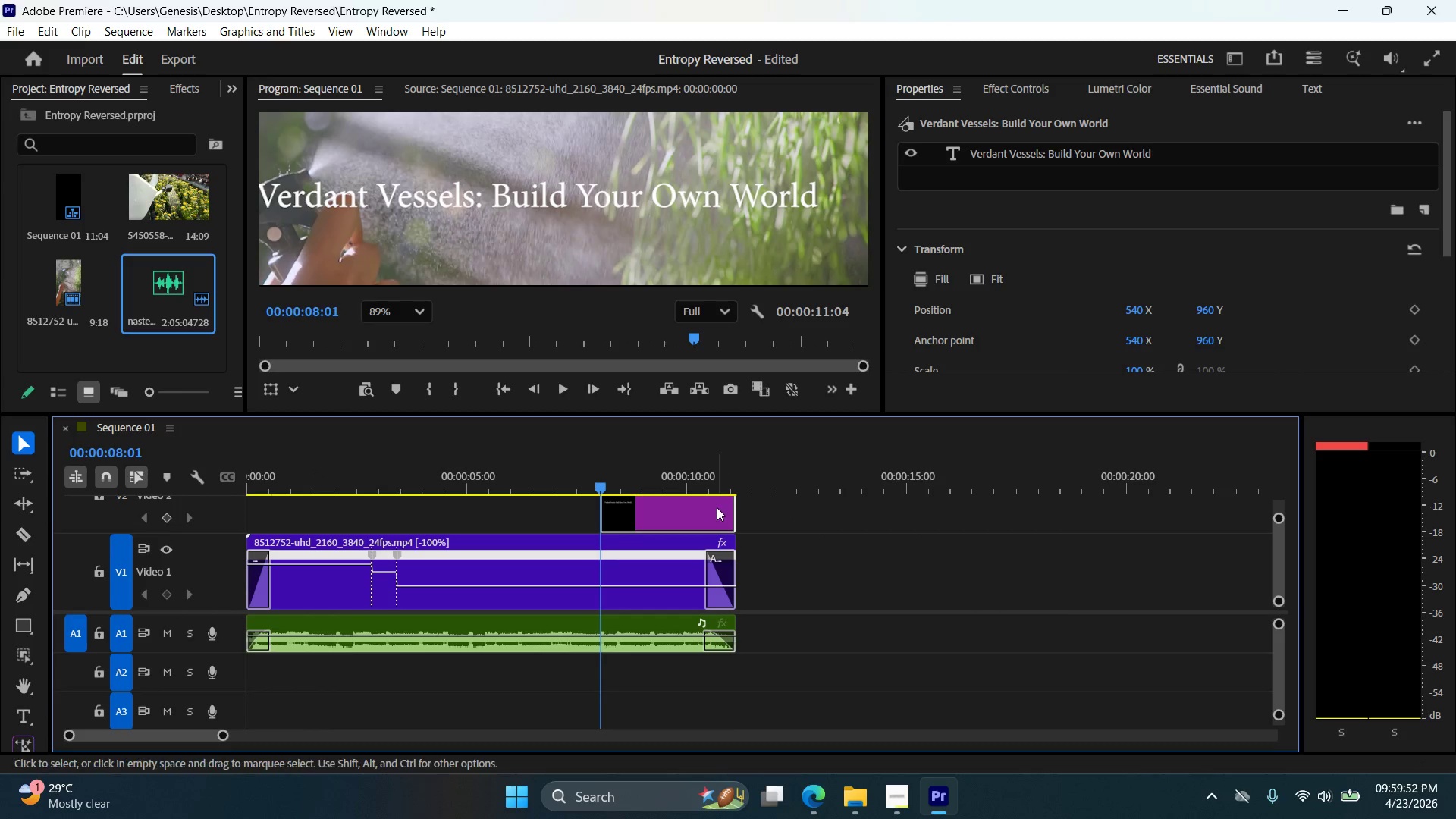 
left_click([665, 510])
 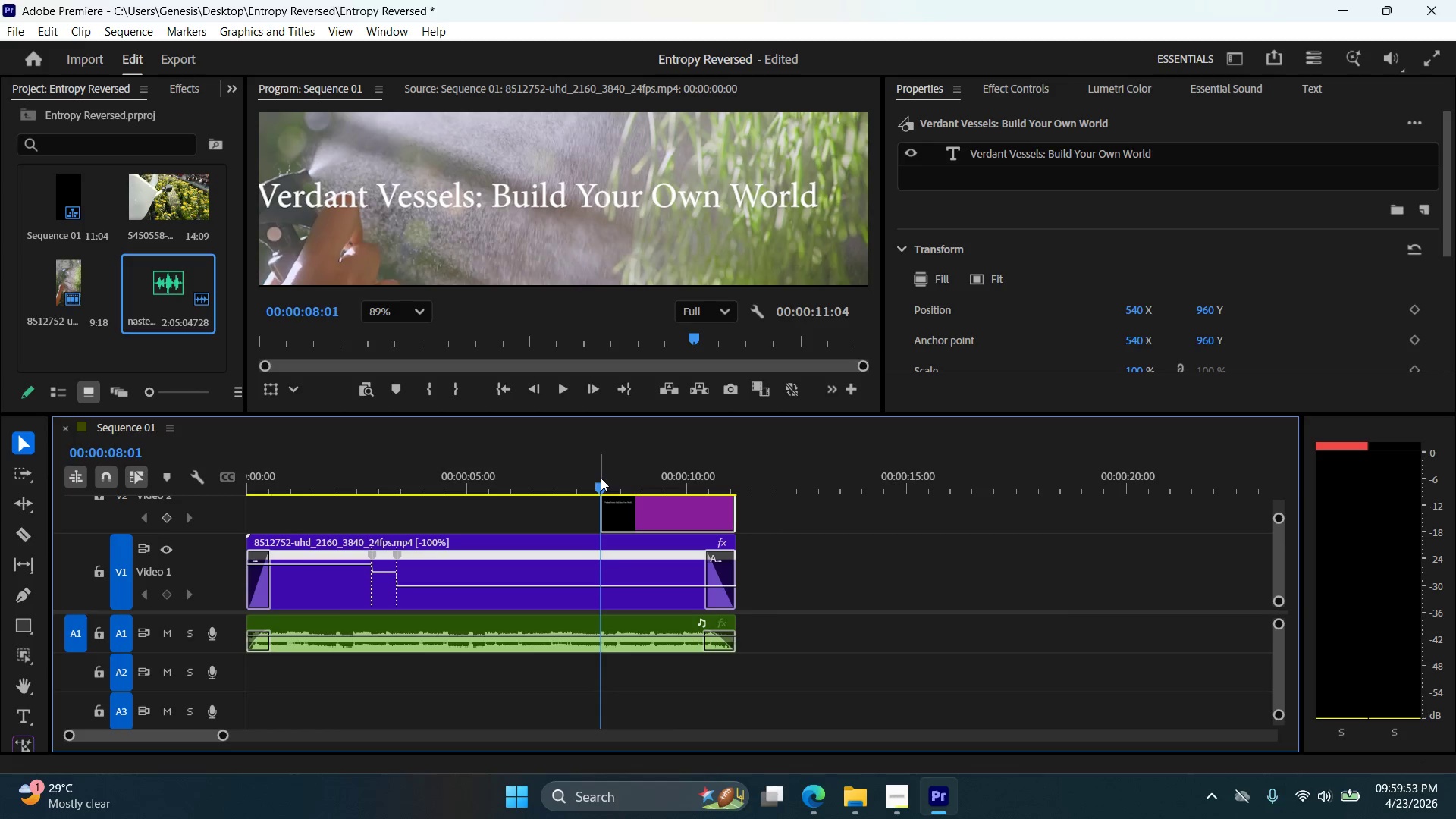 
left_click_drag(start_coordinate=[603, 483], to_coordinate=[570, 486])
 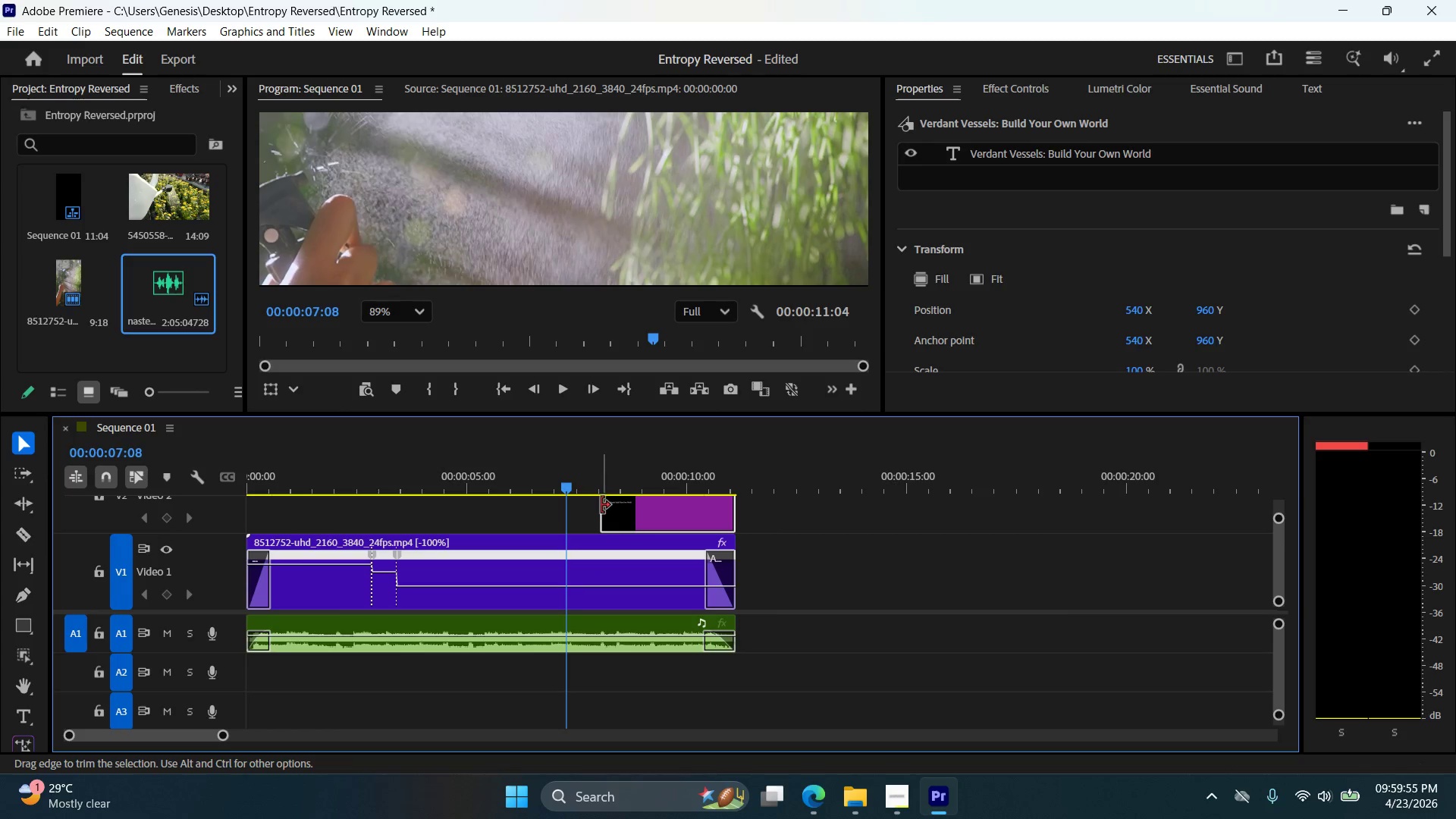 
left_click_drag(start_coordinate=[601, 505], to_coordinate=[578, 509])
 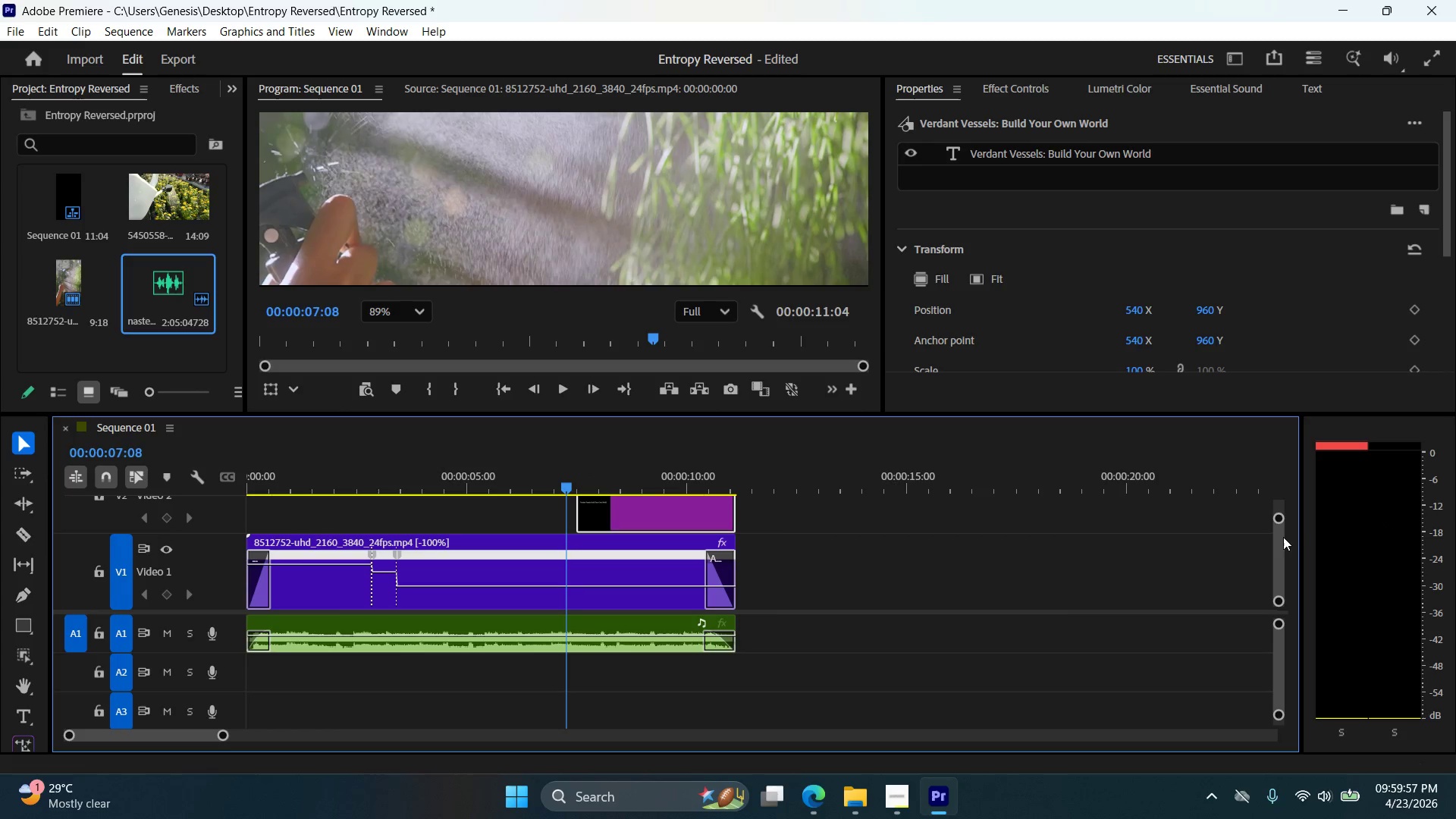 
left_click_drag(start_coordinate=[1279, 516], to_coordinate=[1279, 527])
 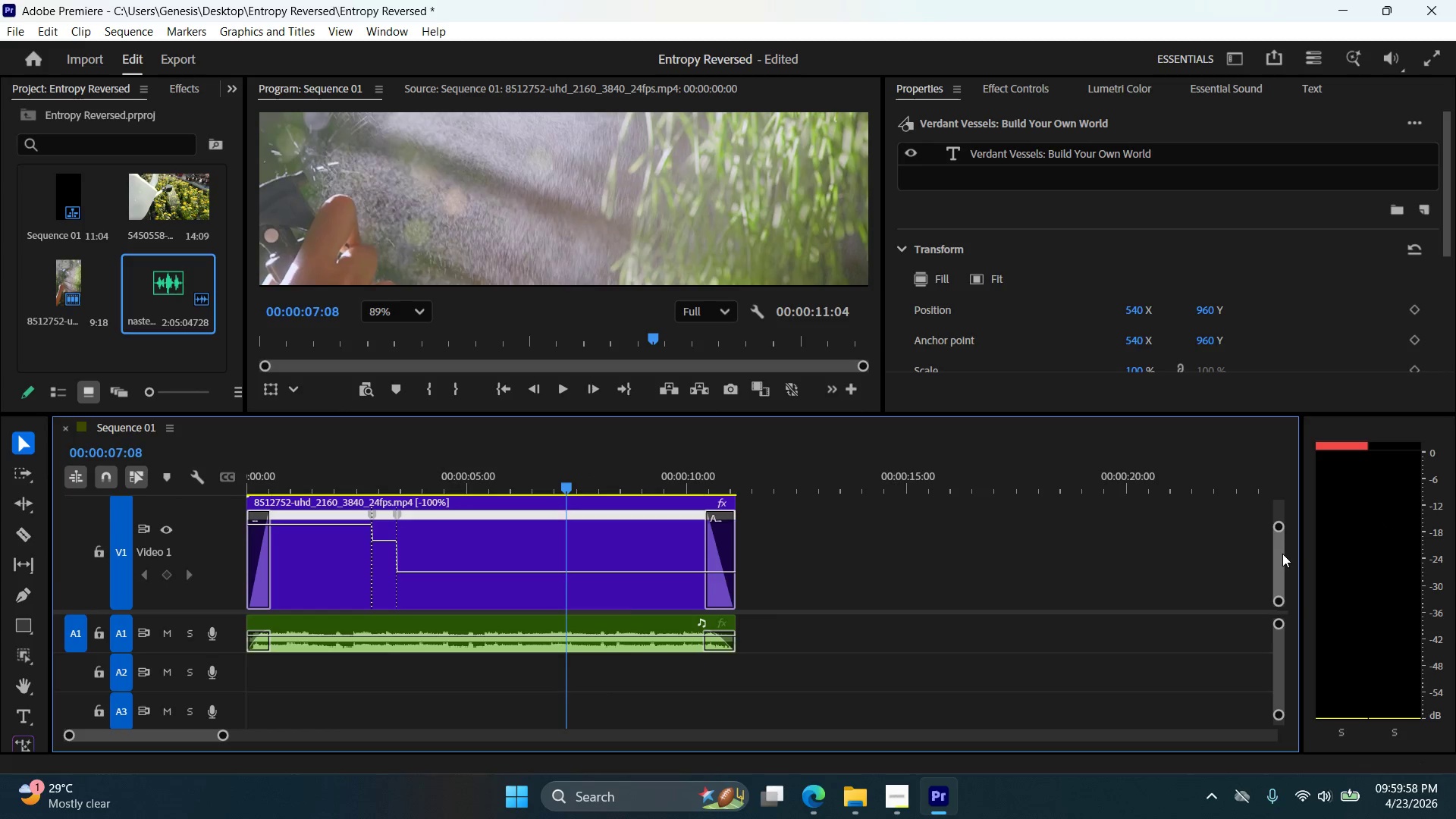 
left_click_drag(start_coordinate=[1282, 554], to_coordinate=[1268, 544])
 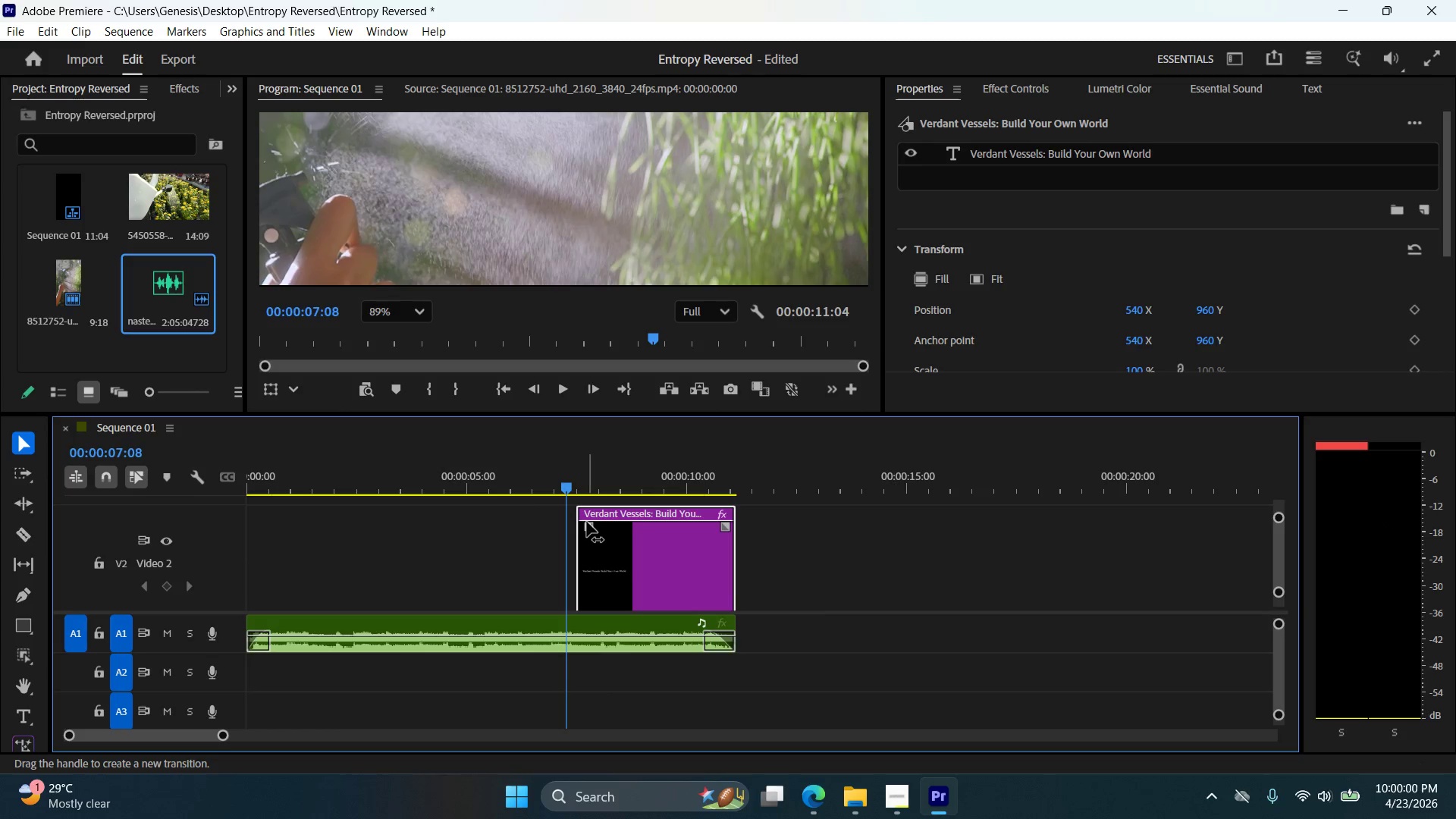 
left_click_drag(start_coordinate=[588, 522], to_coordinate=[605, 523])
 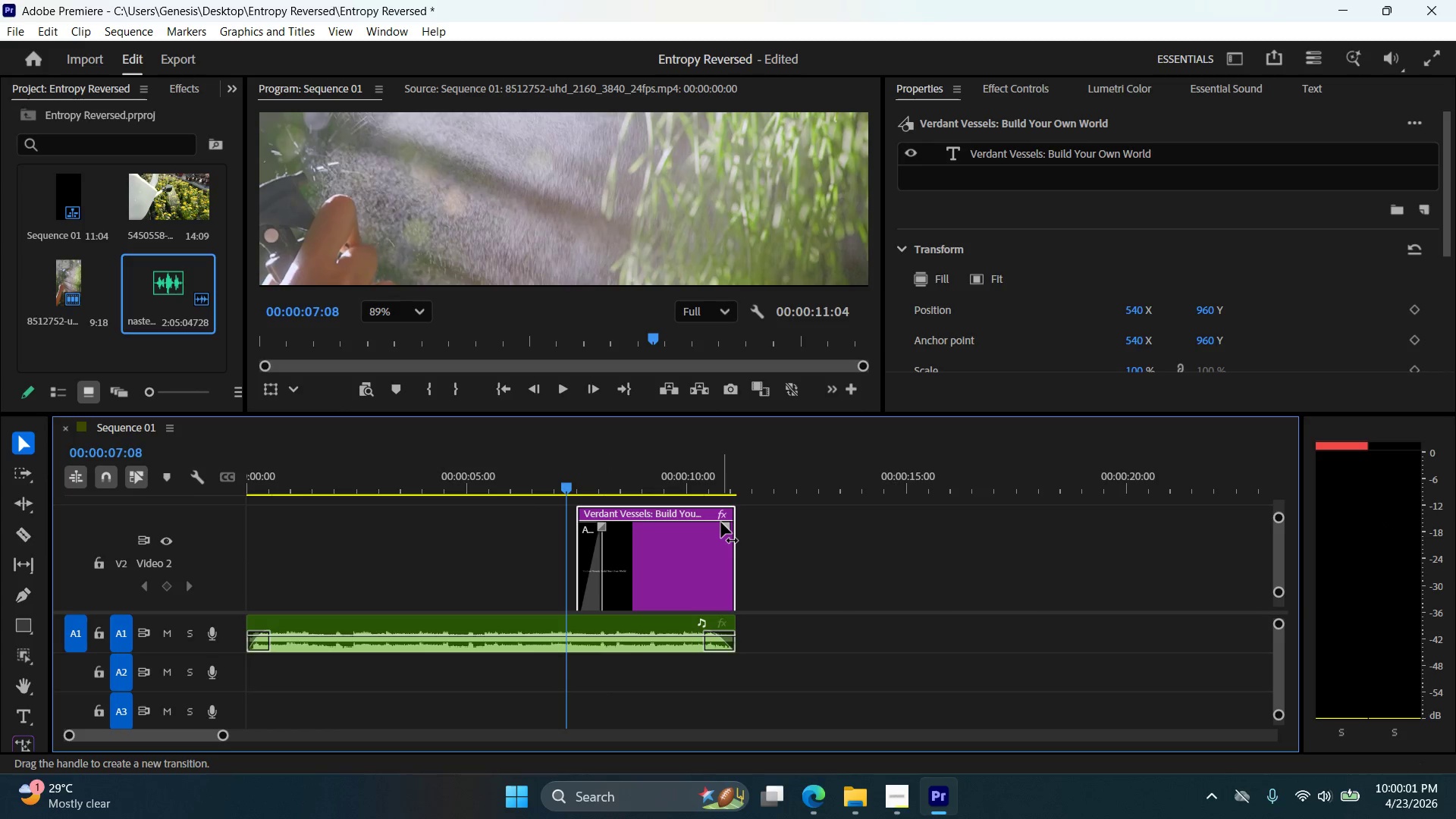 
left_click_drag(start_coordinate=[721, 522], to_coordinate=[701, 528])
 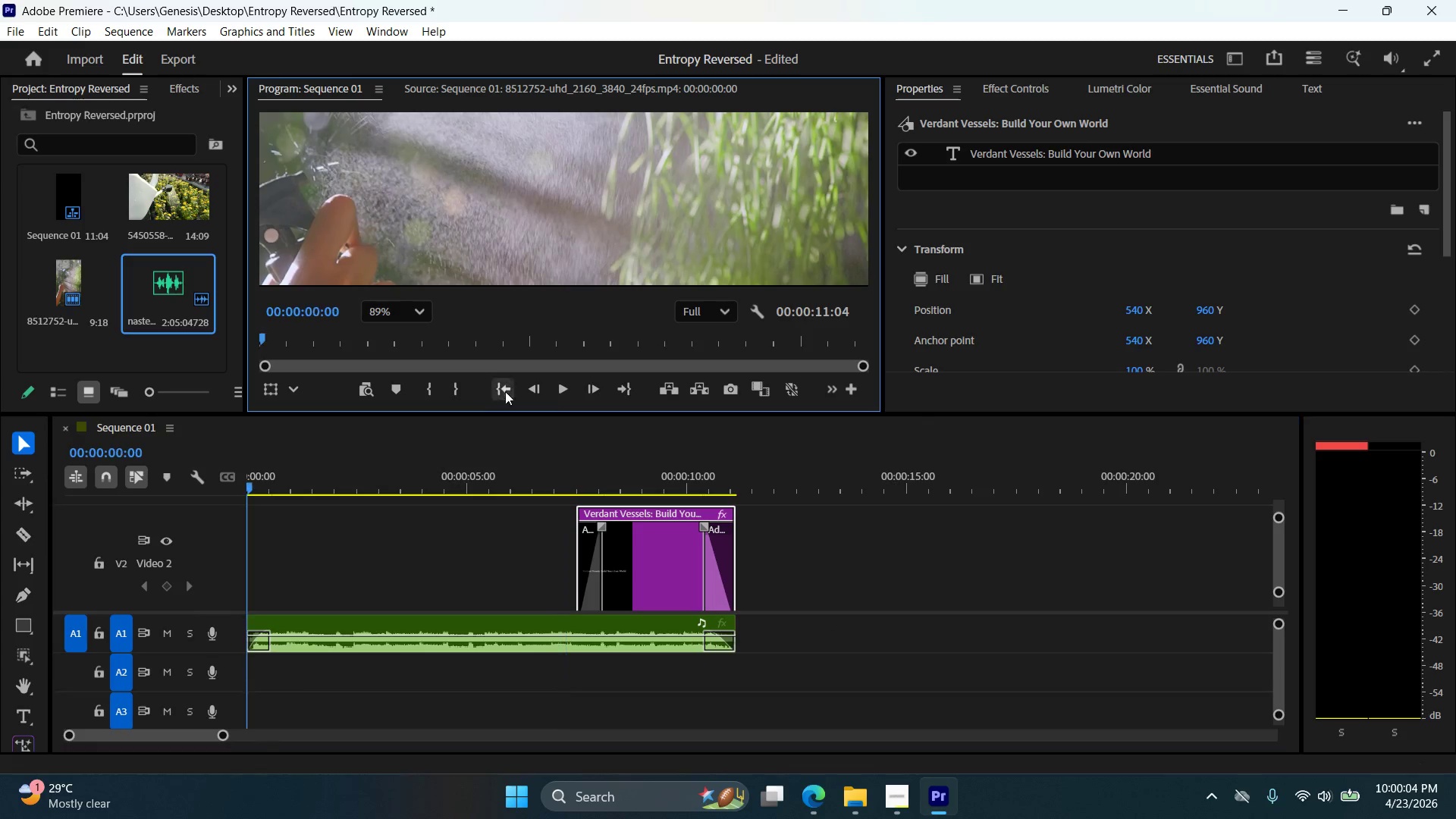 
double_click([566, 391])
 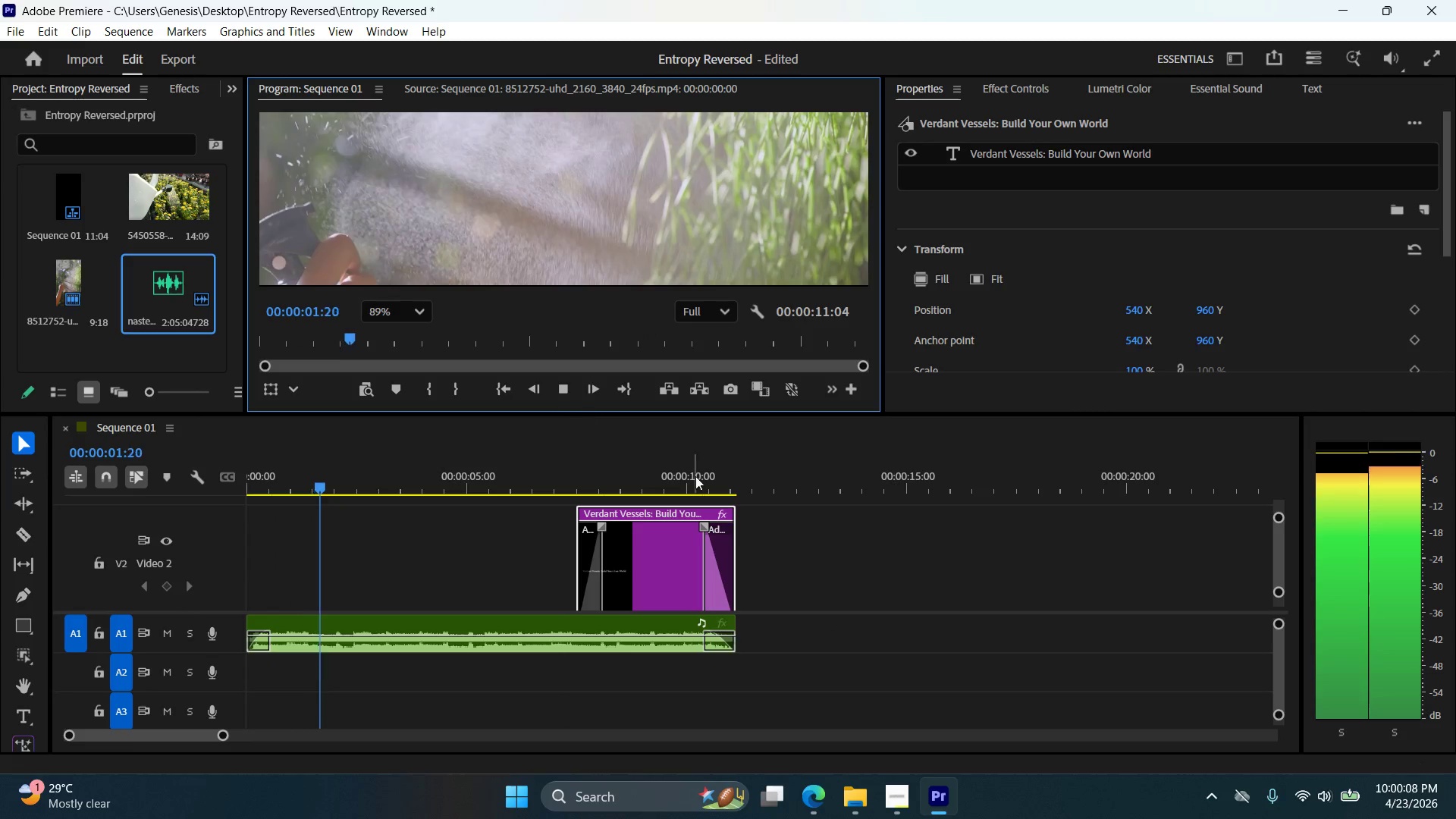 
double_click([416, 311])
 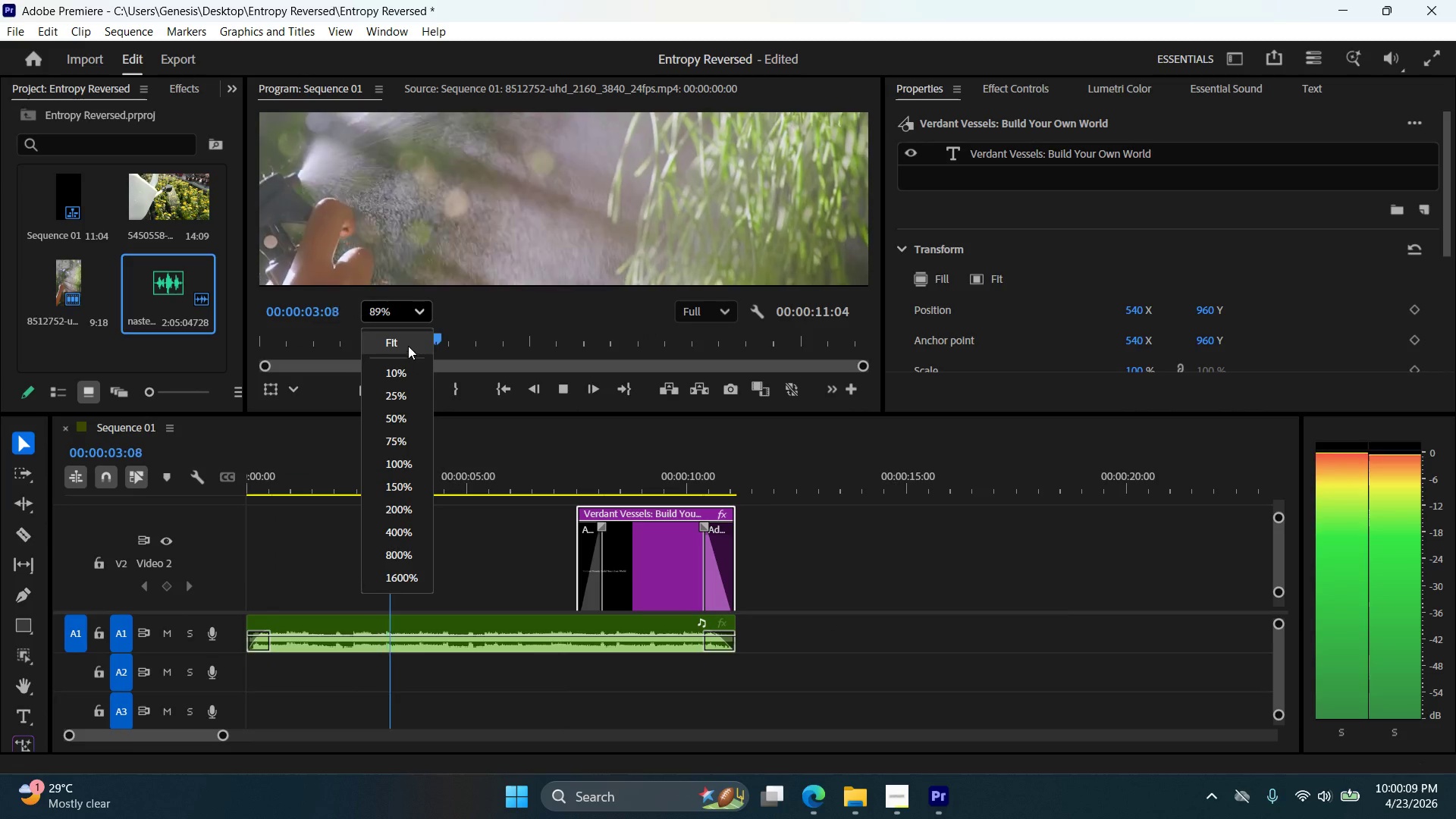 
left_click([408, 343])
 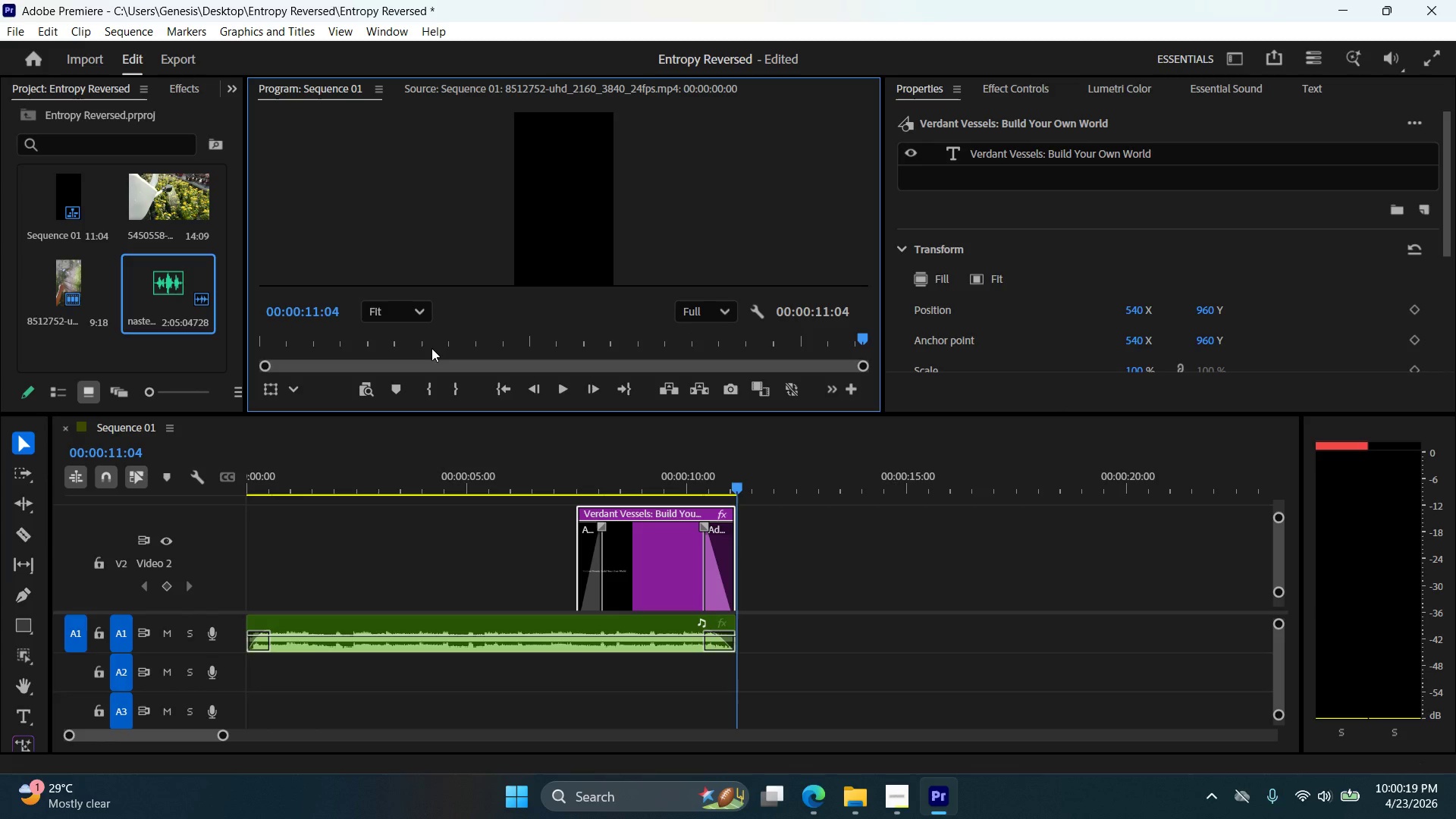 
wait(14.73)
 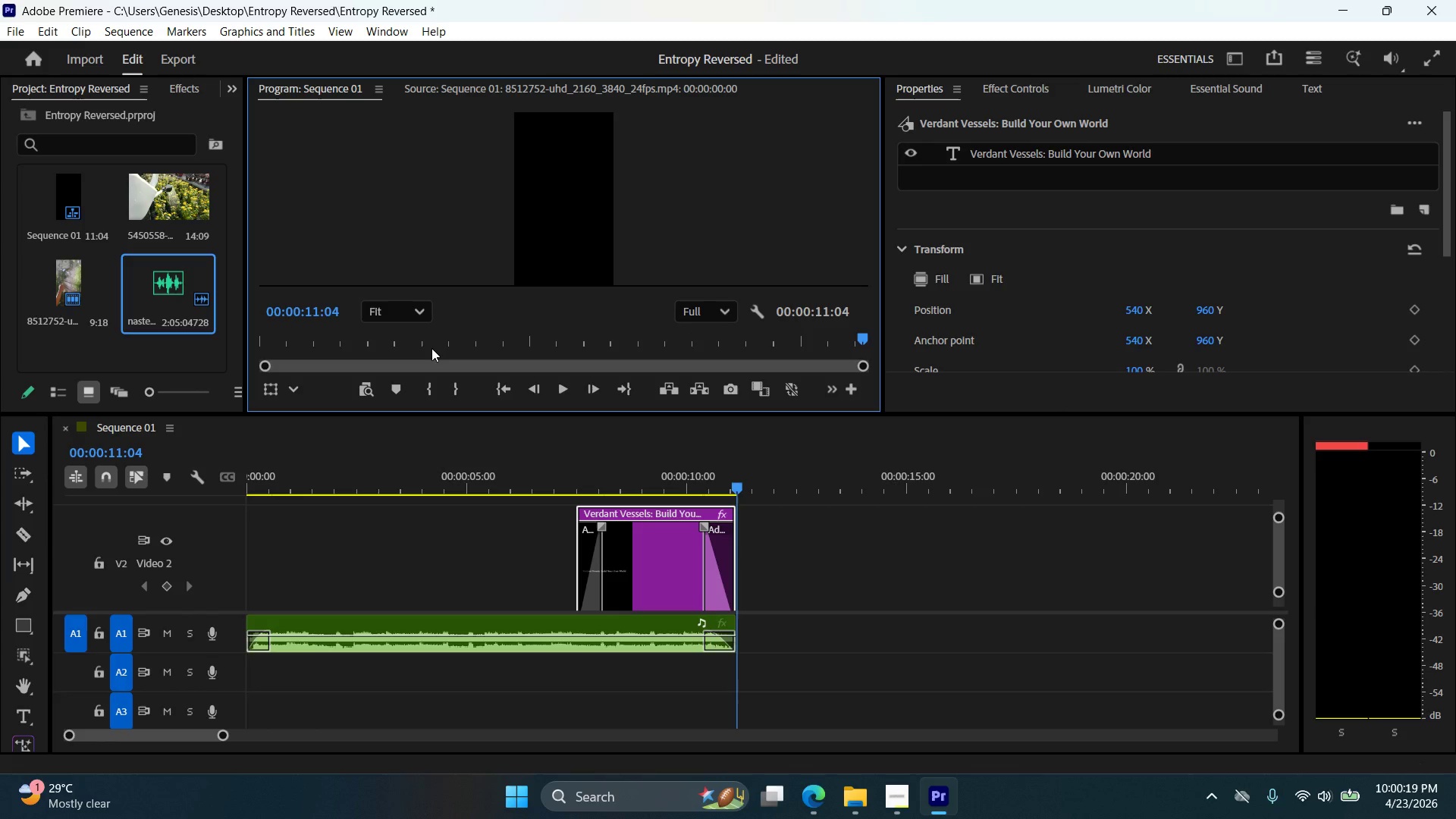 
left_click([508, 381])
 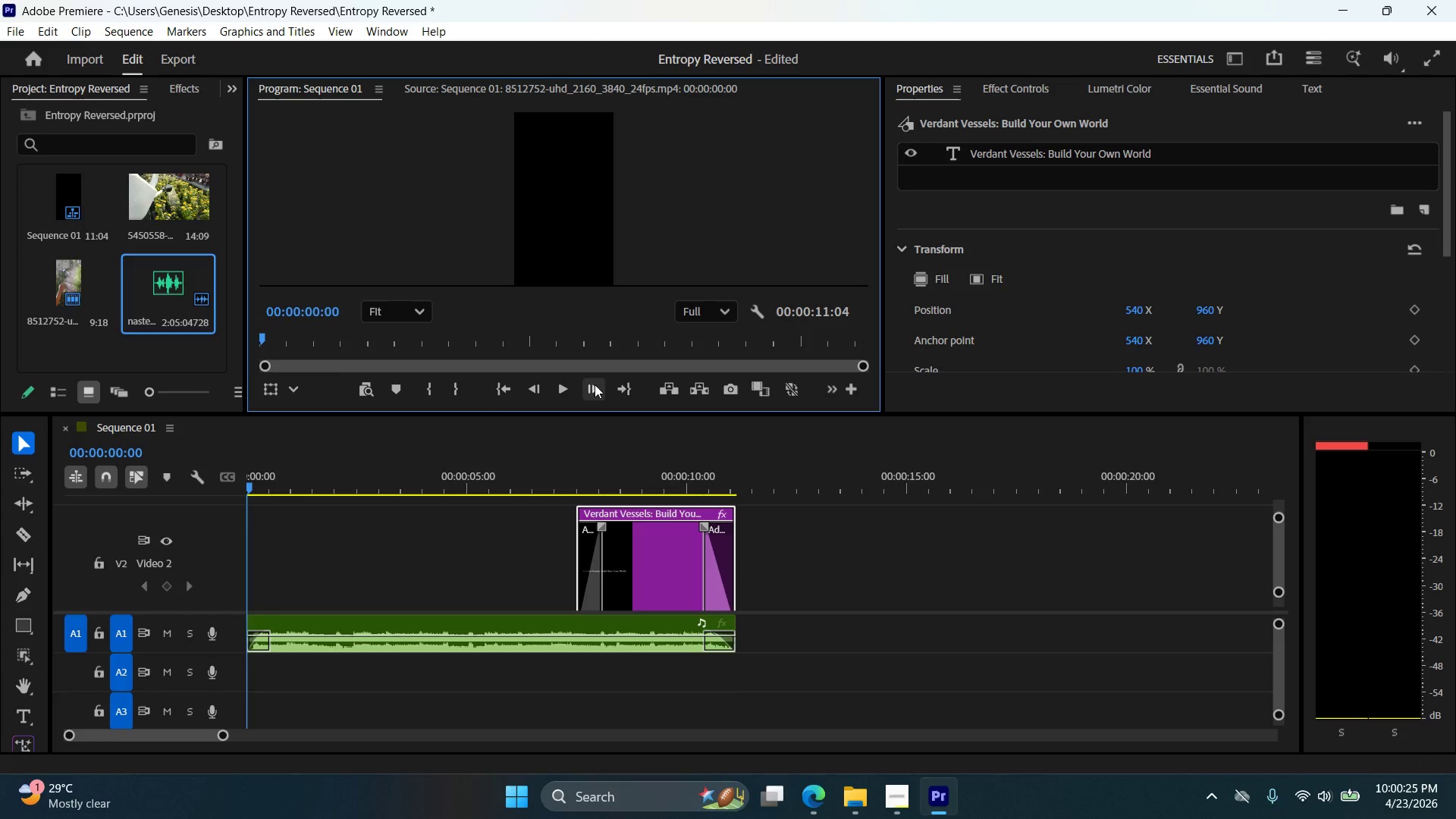 
mouse_move([567, 400])
 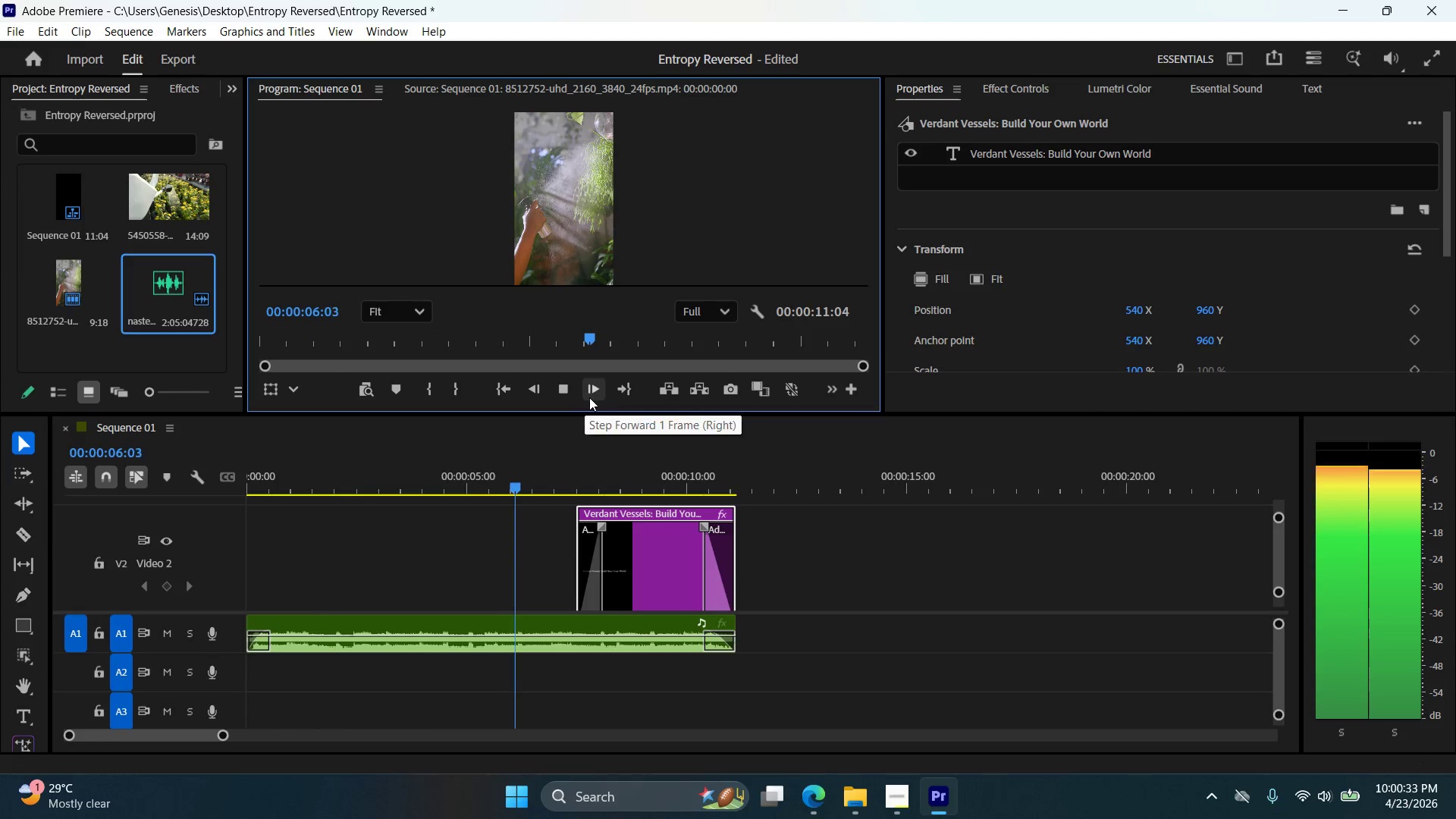 
wait(11.87)
 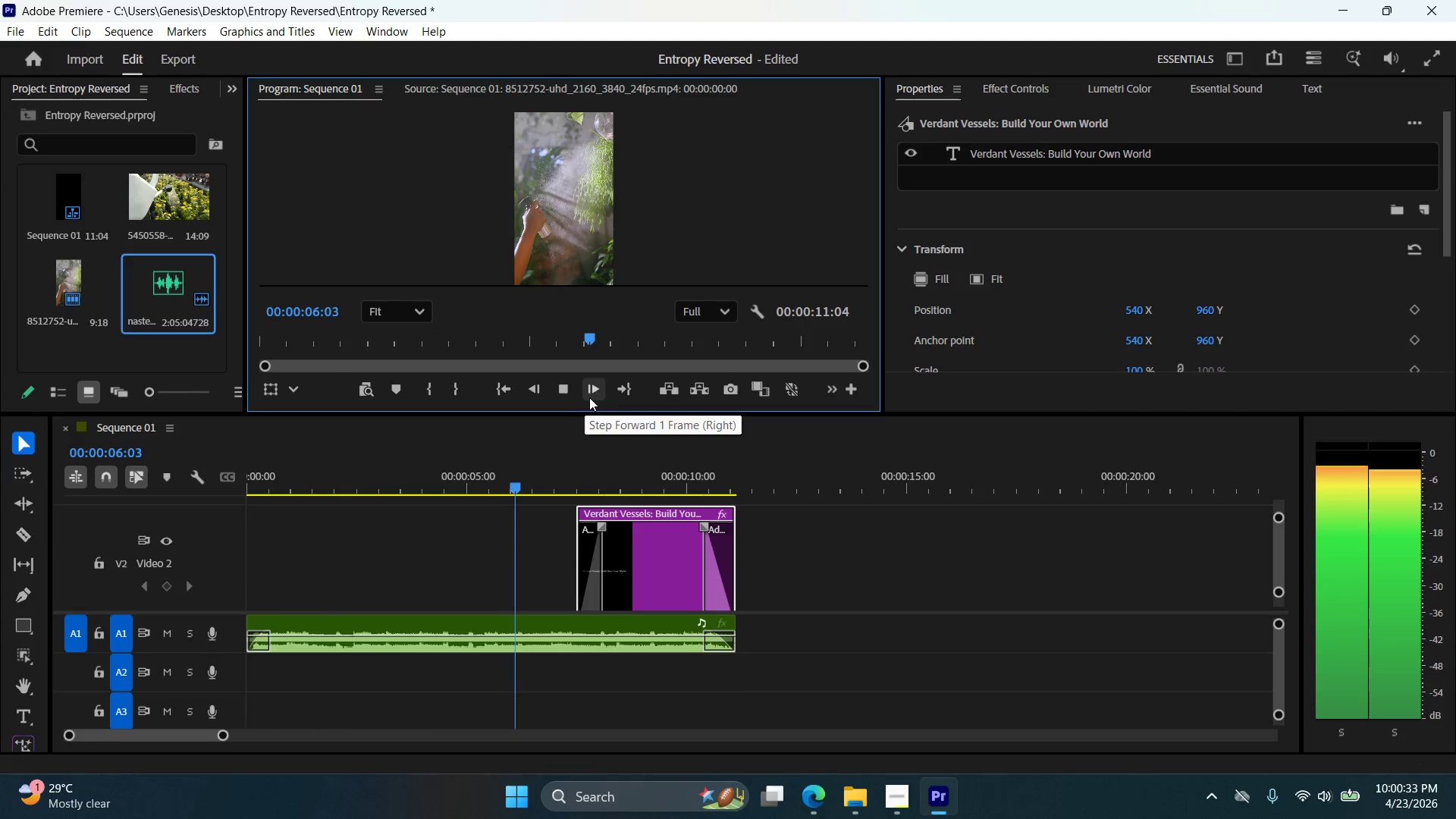 
left_click([573, 397])
 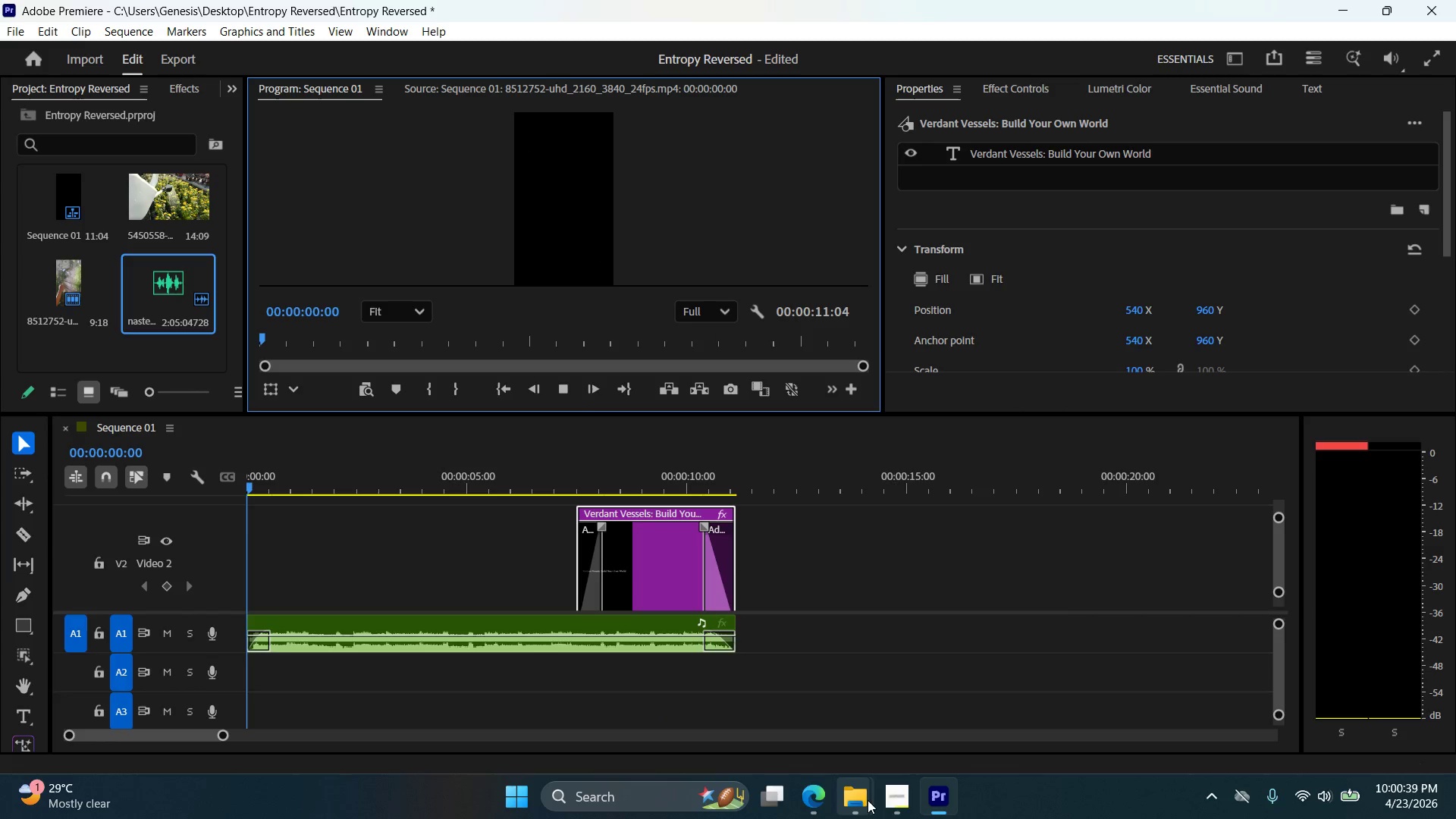 
left_click([908, 811])